 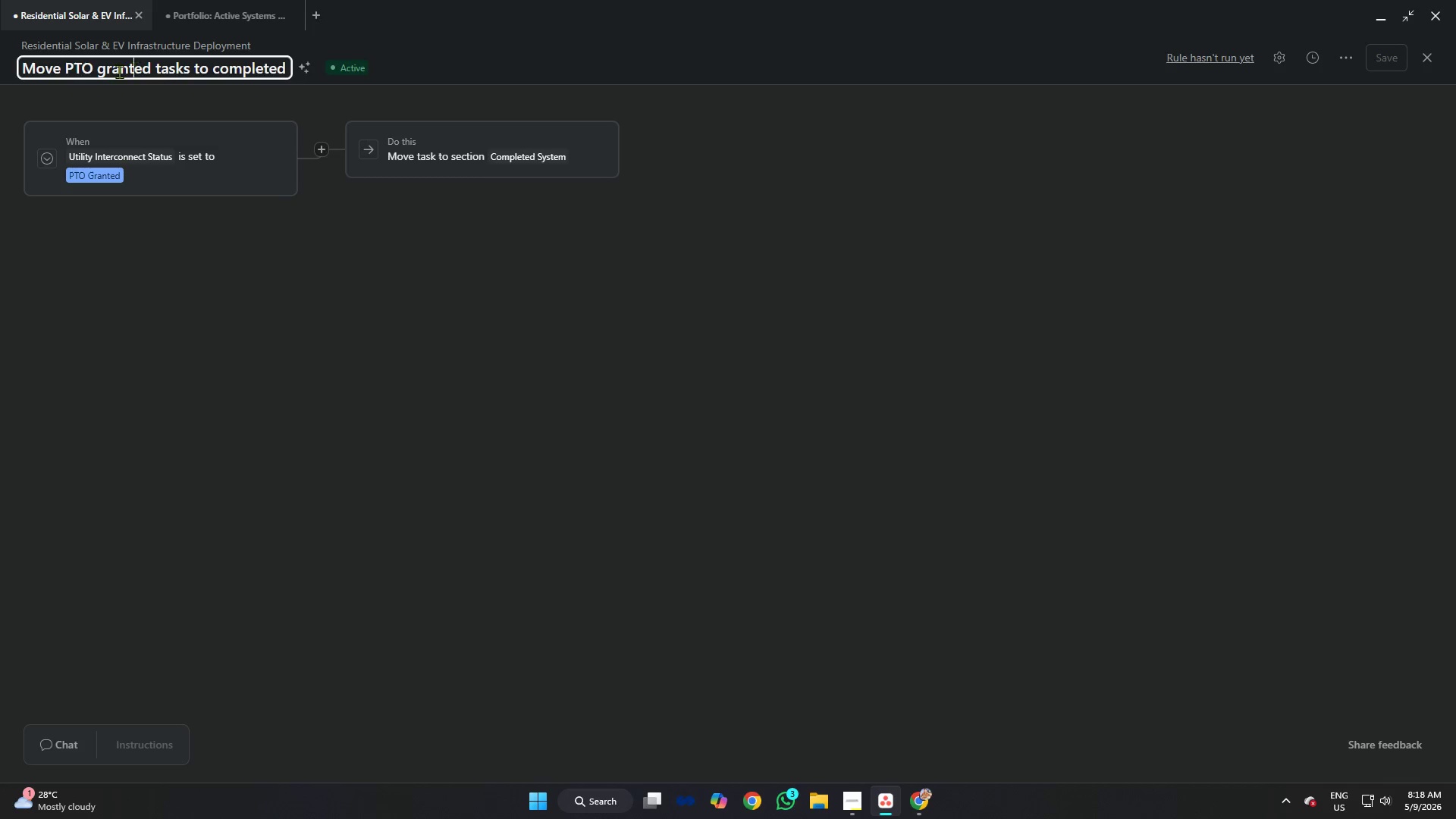 
left_click_drag(start_coordinate=[66, 68], to_coordinate=[0, 52])
 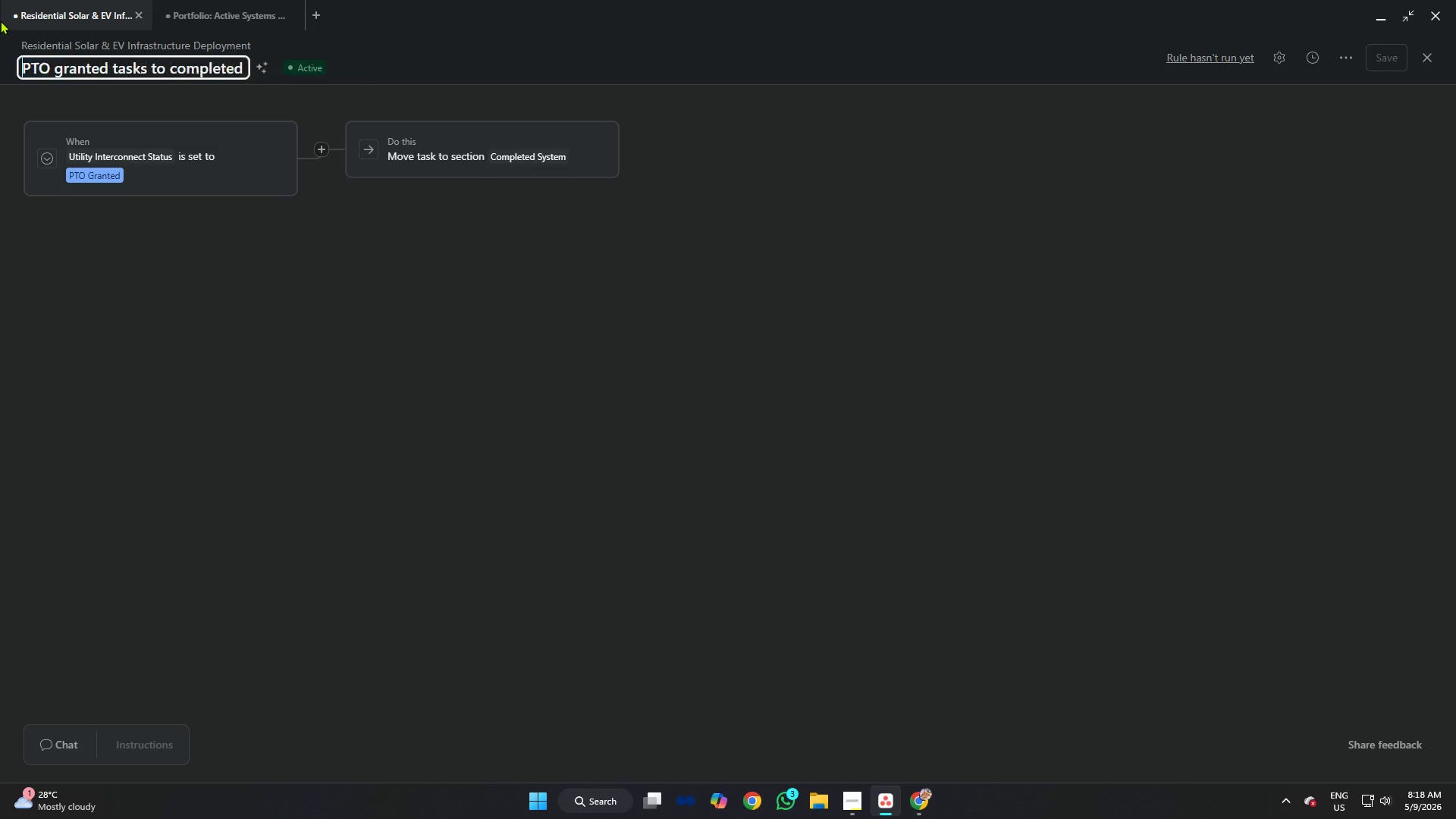 
key(Backspace)
 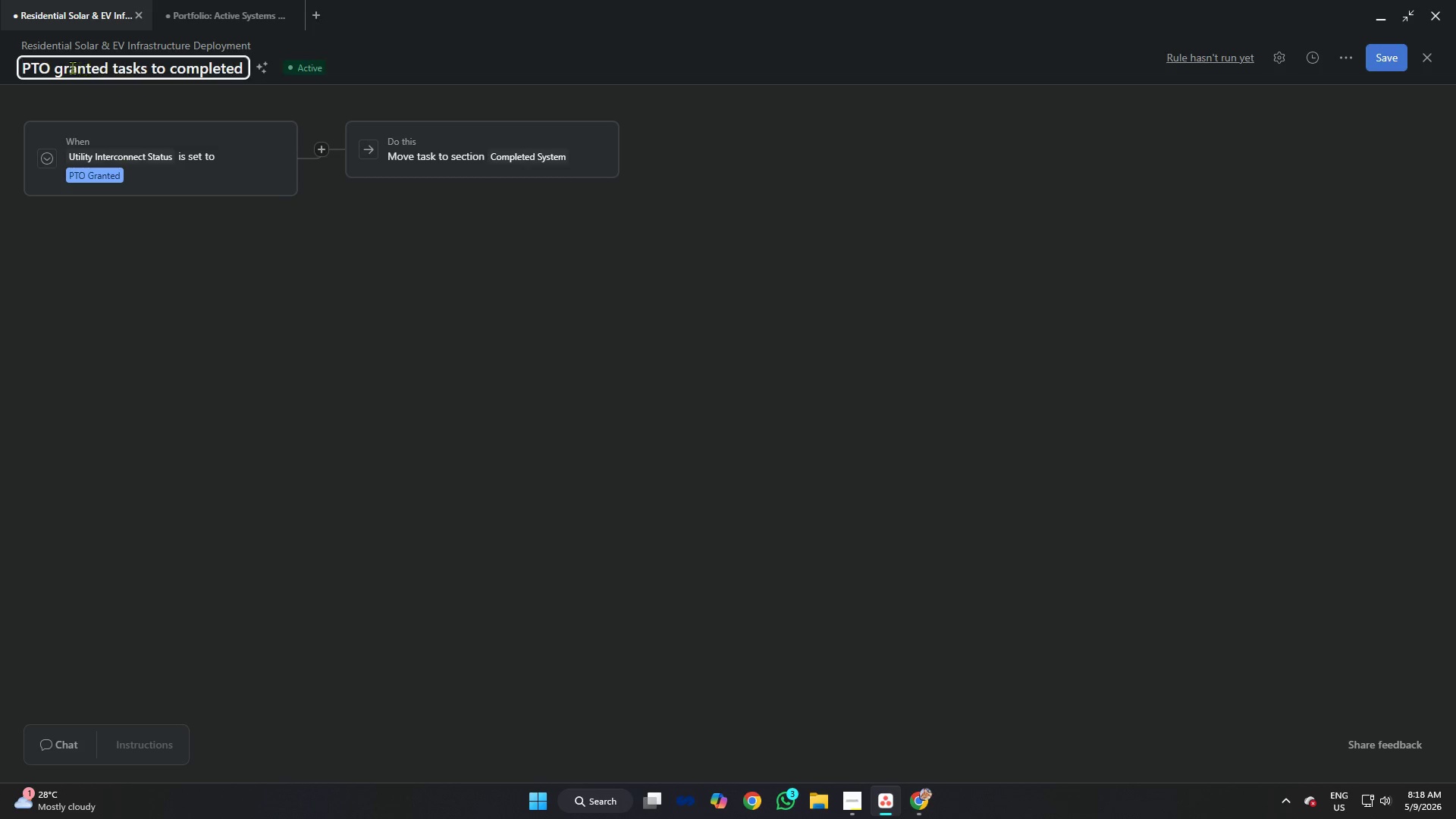 
left_click_drag(start_coordinate=[59, 65], to_coordinate=[63, 66])
 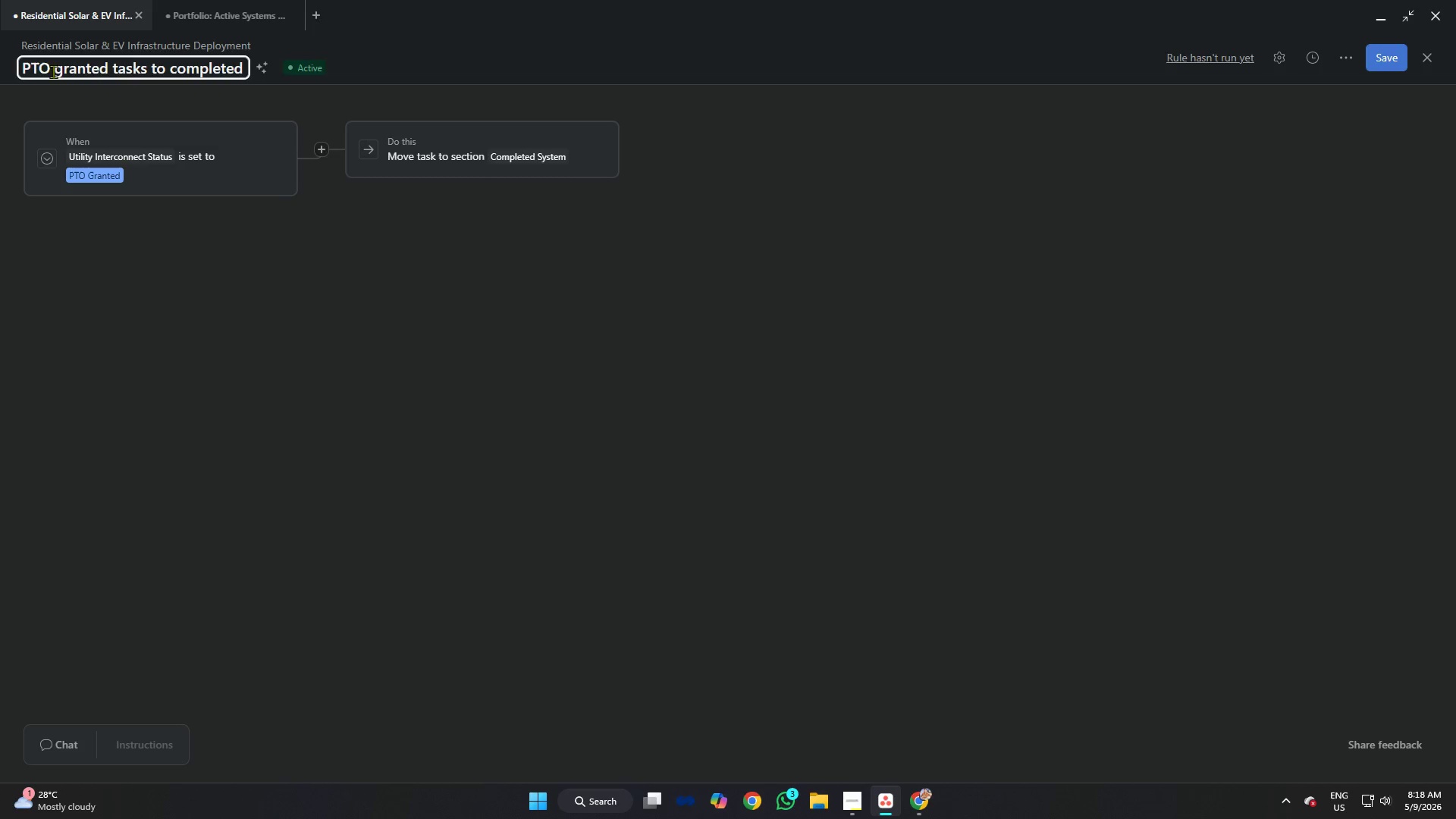 
left_click_drag(start_coordinate=[53, 71], to_coordinate=[278, 71])
 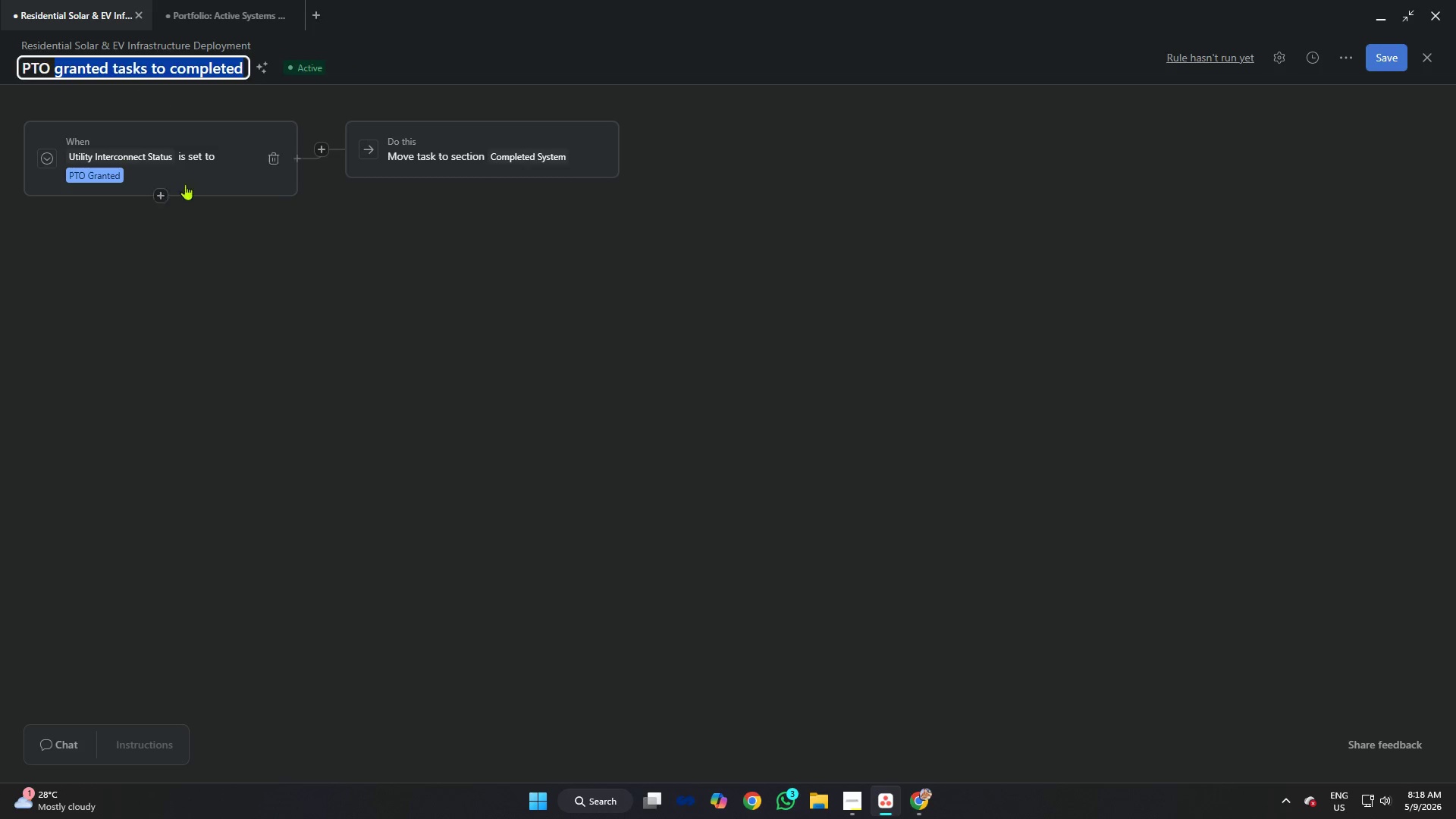 
key(Alt+AltLeft)
 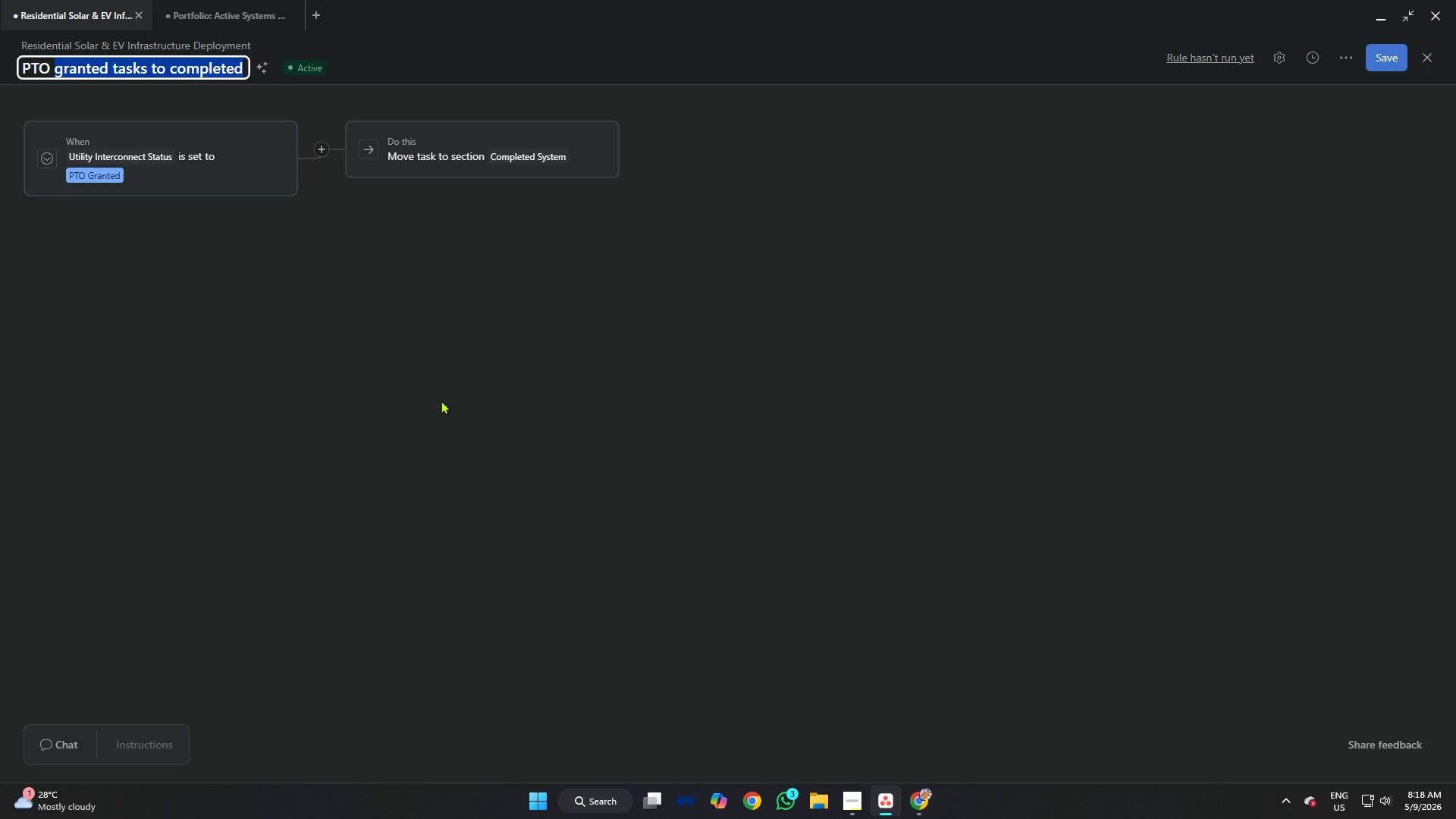 
key(Alt+Tab)